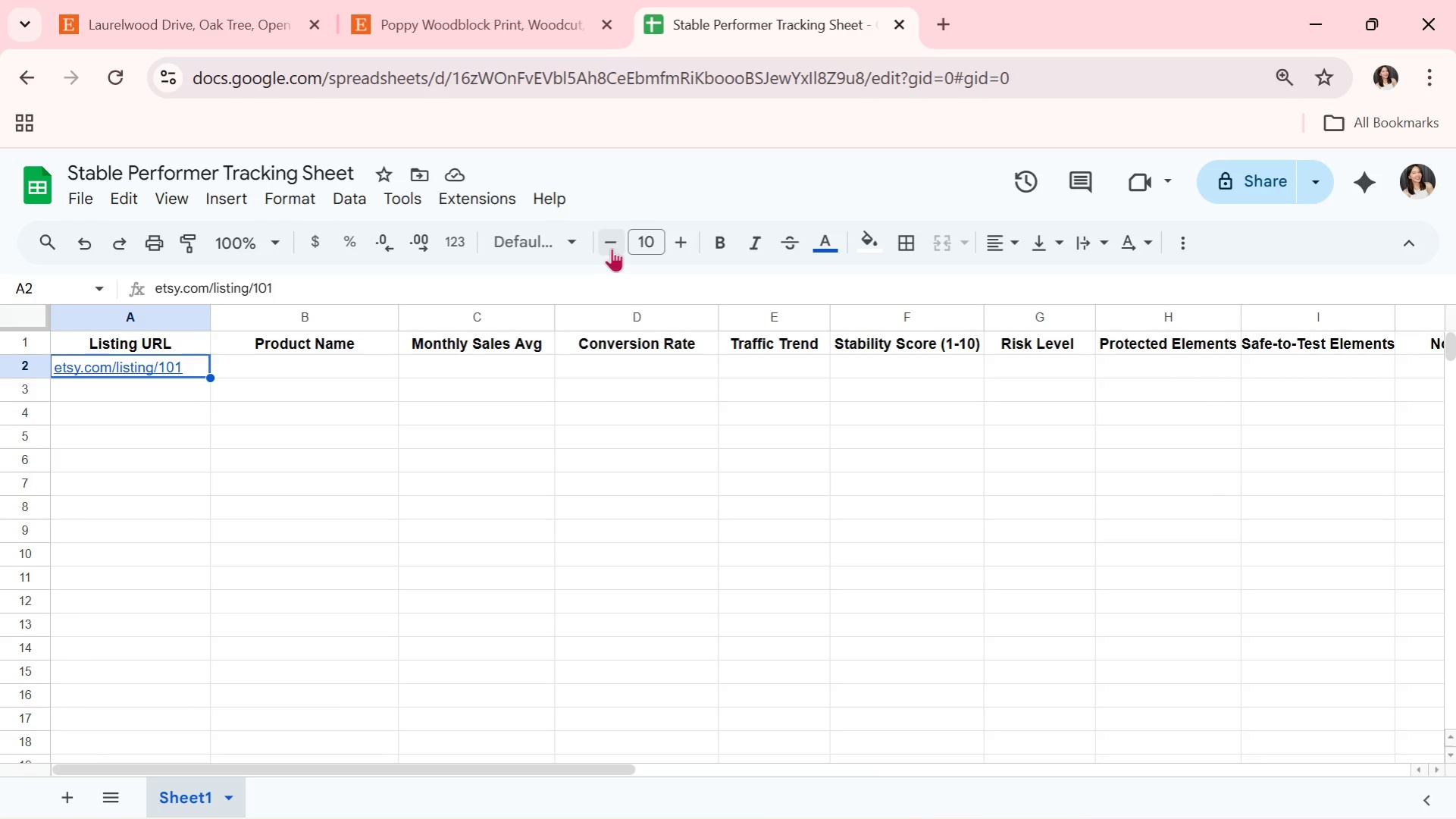 
wait(36.56)
 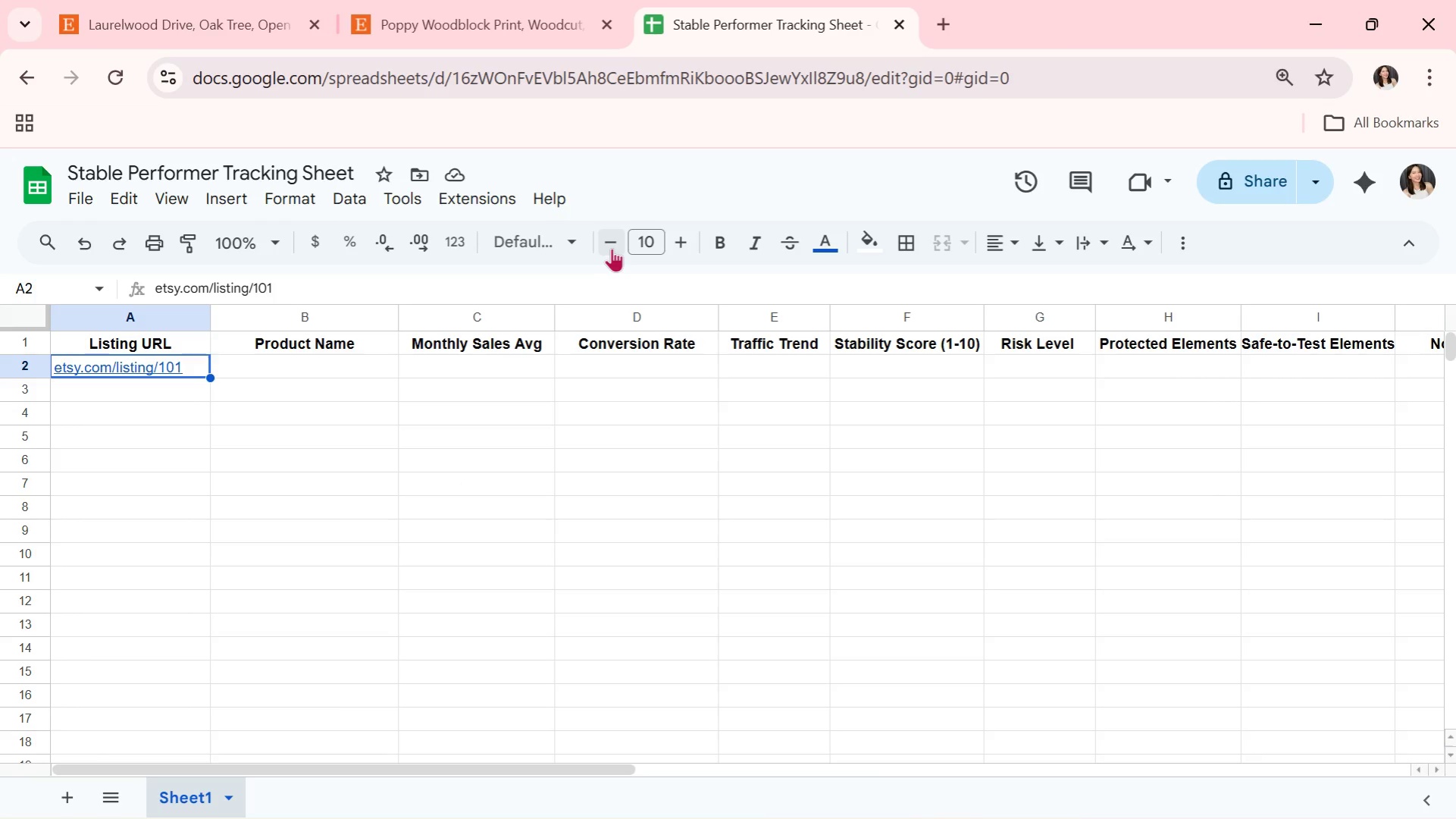 
left_click([1007, 244])
 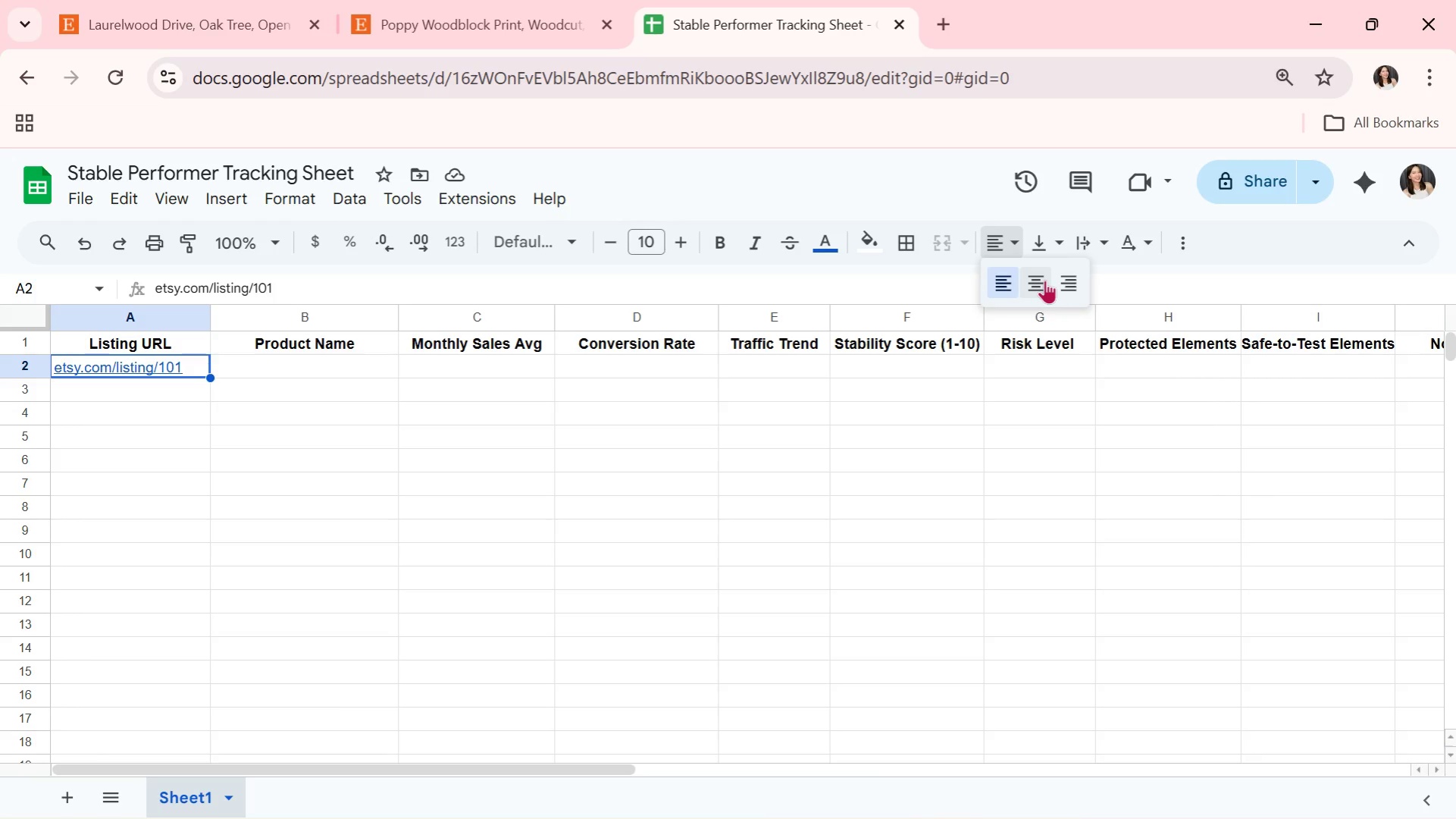 
left_click([1044, 280])
 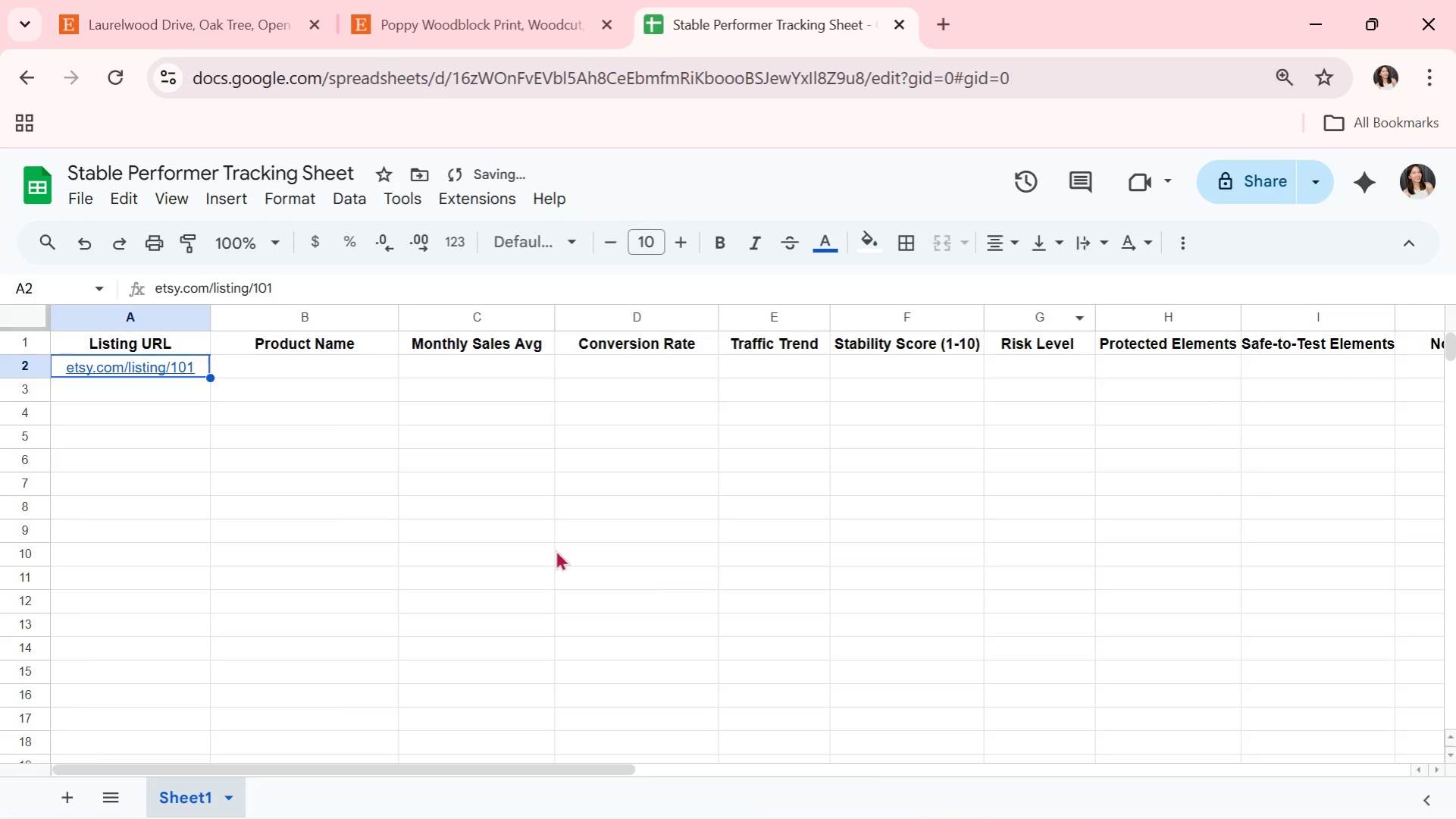 
left_click([525, 549])
 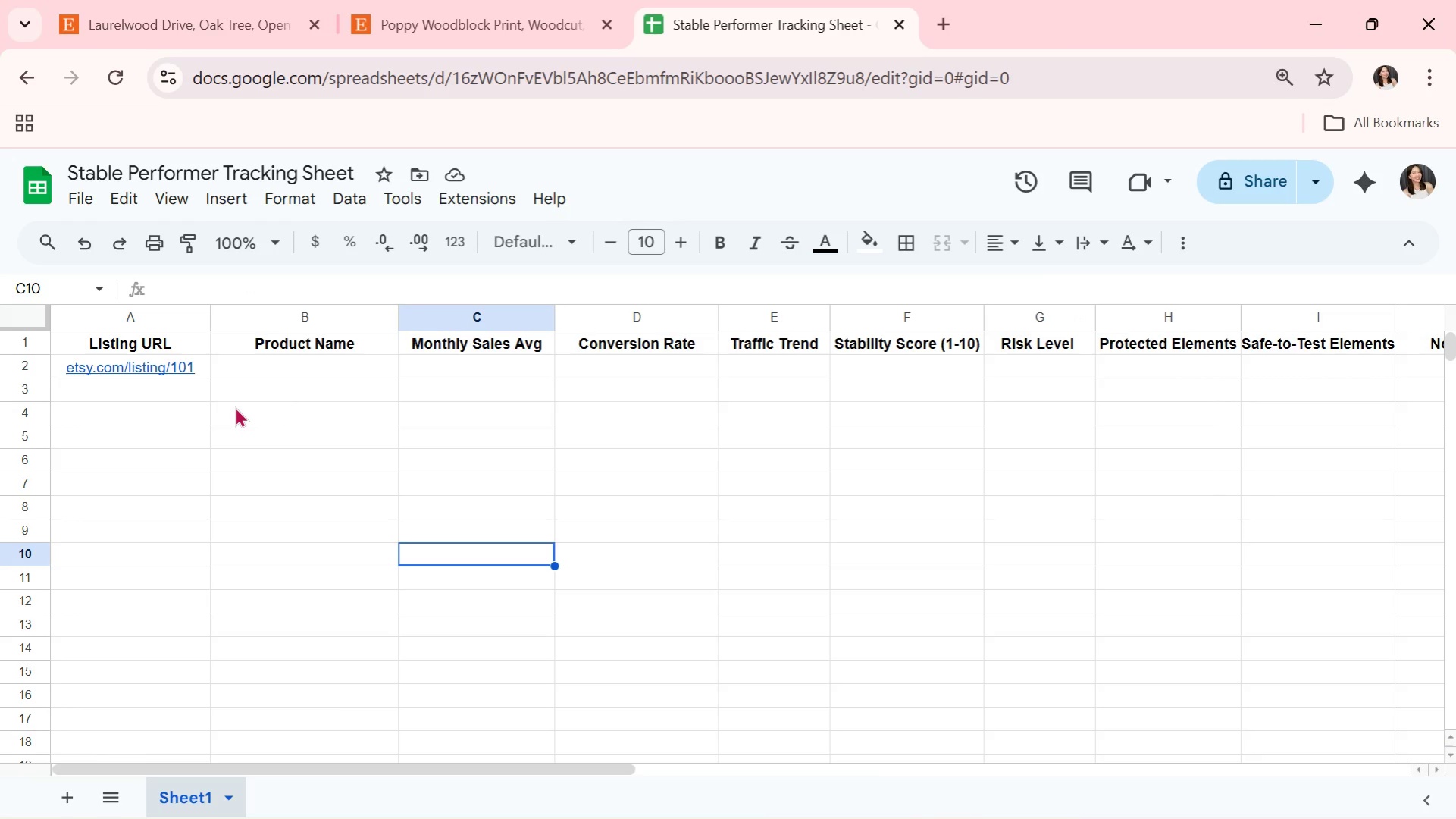 
wait(11.72)
 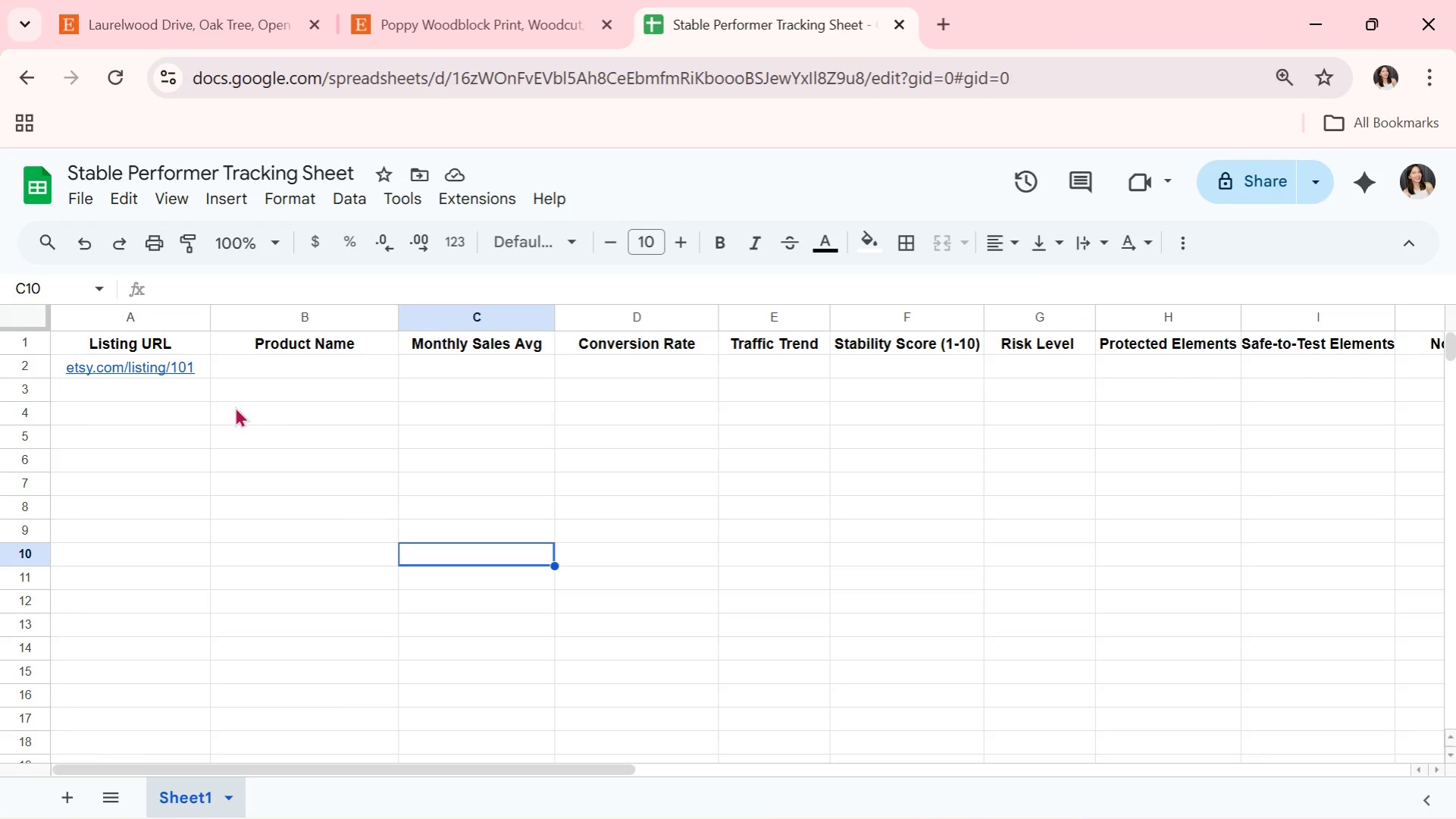 
left_click([202, 360])
 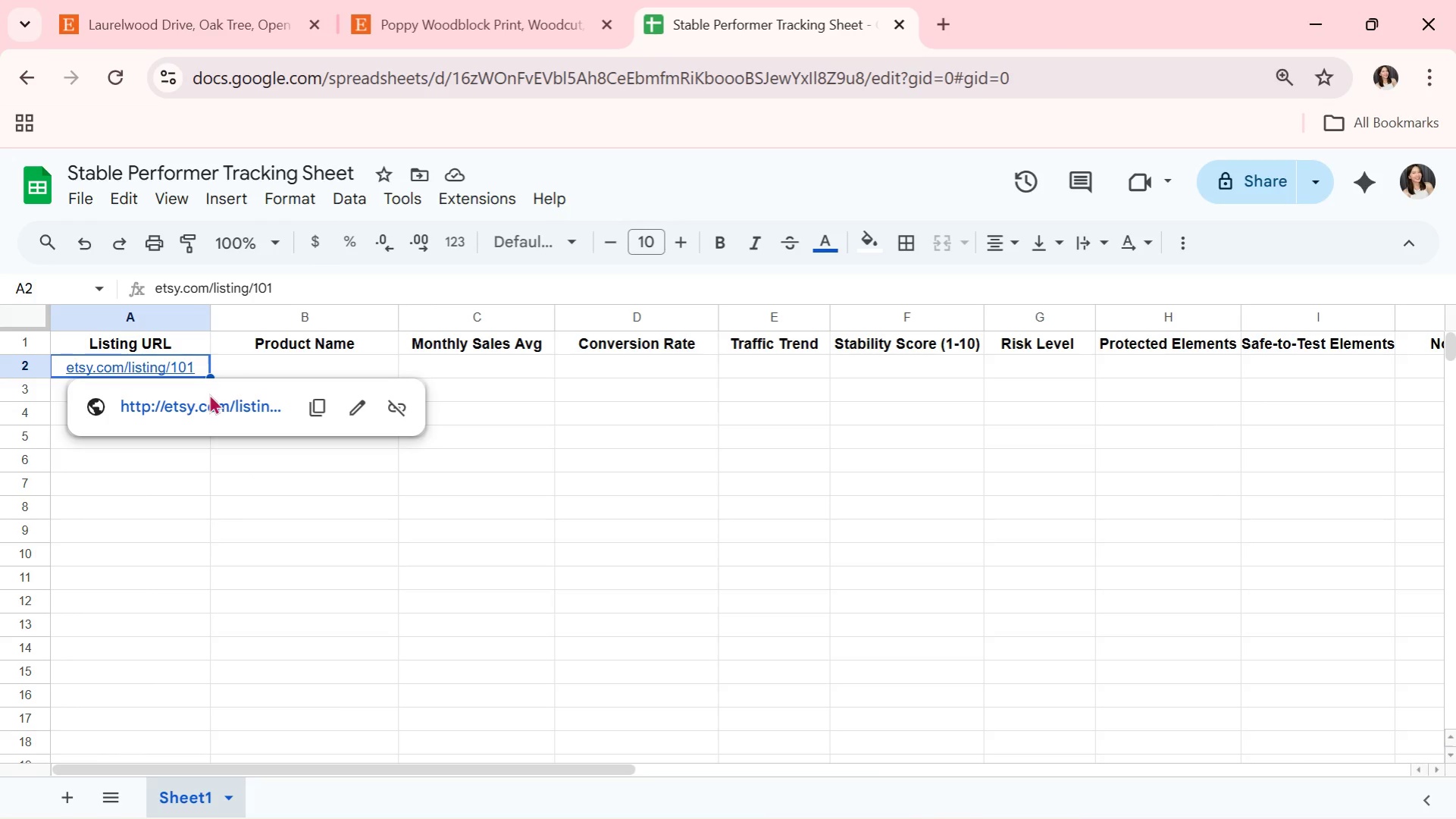 
left_click_drag(start_coordinate=[211, 376], to_coordinate=[180, 735])
 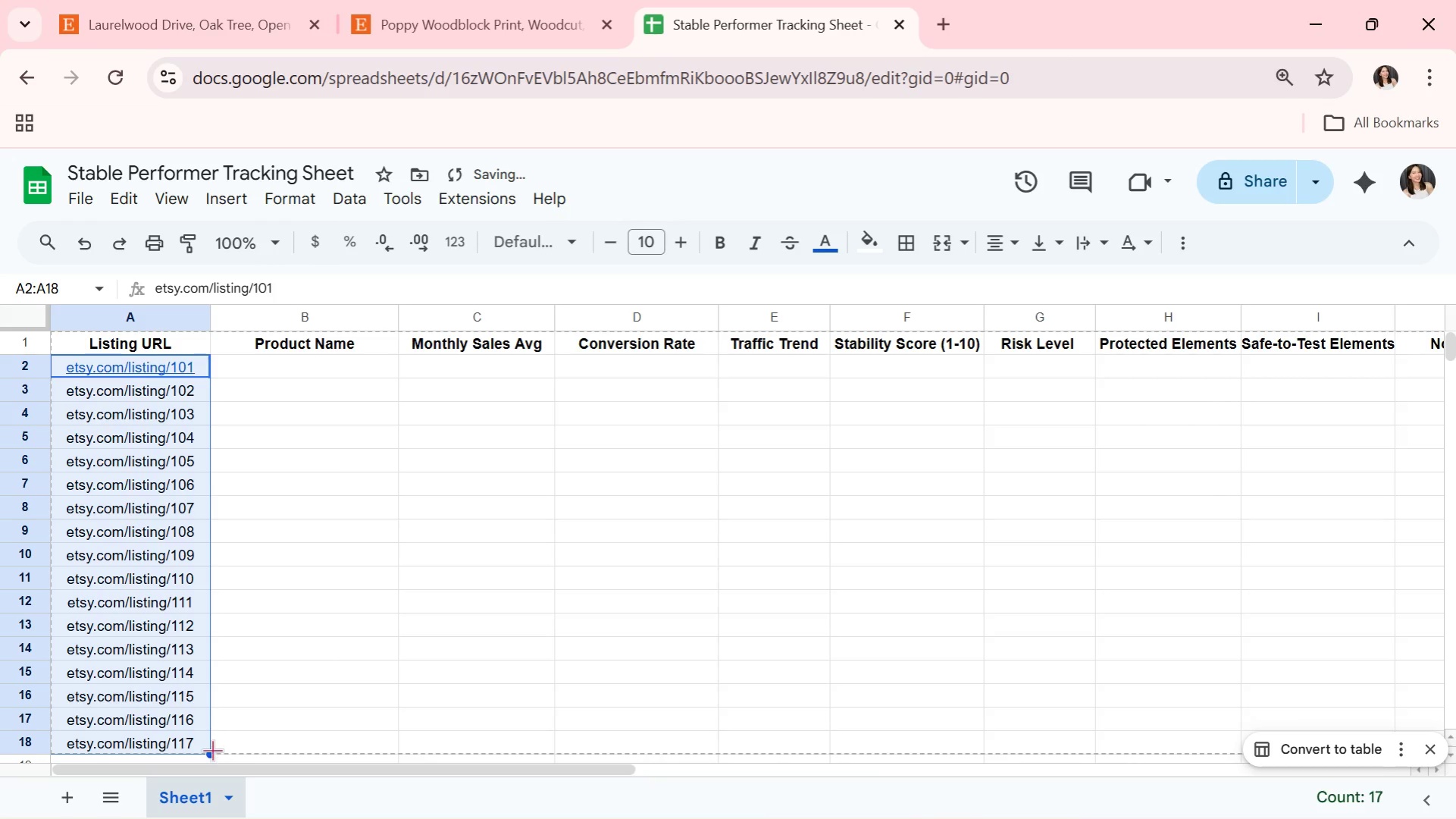 
left_click_drag(start_coordinate=[208, 752], to_coordinate=[209, 667])
 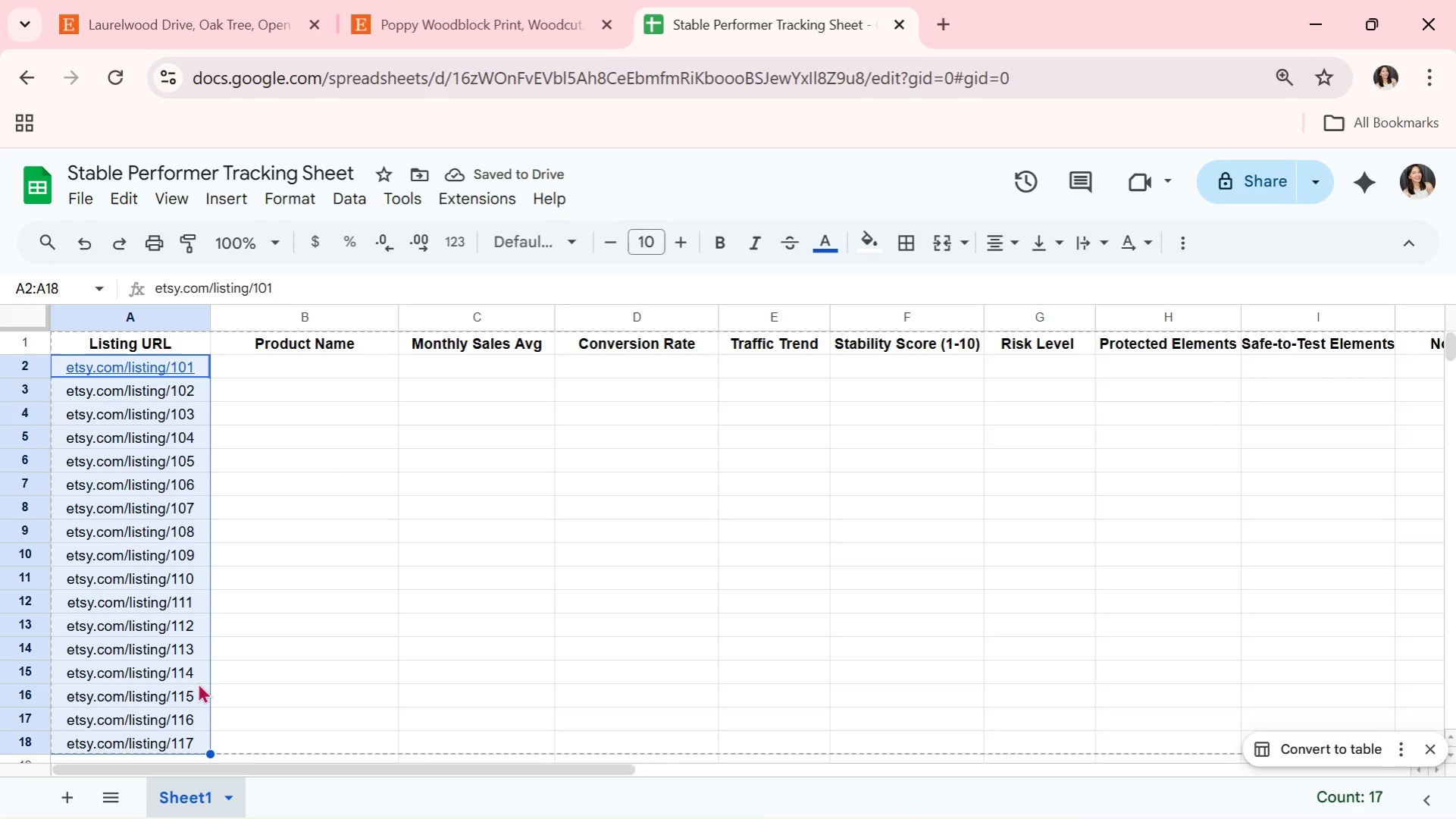 
left_click([208, 692])
 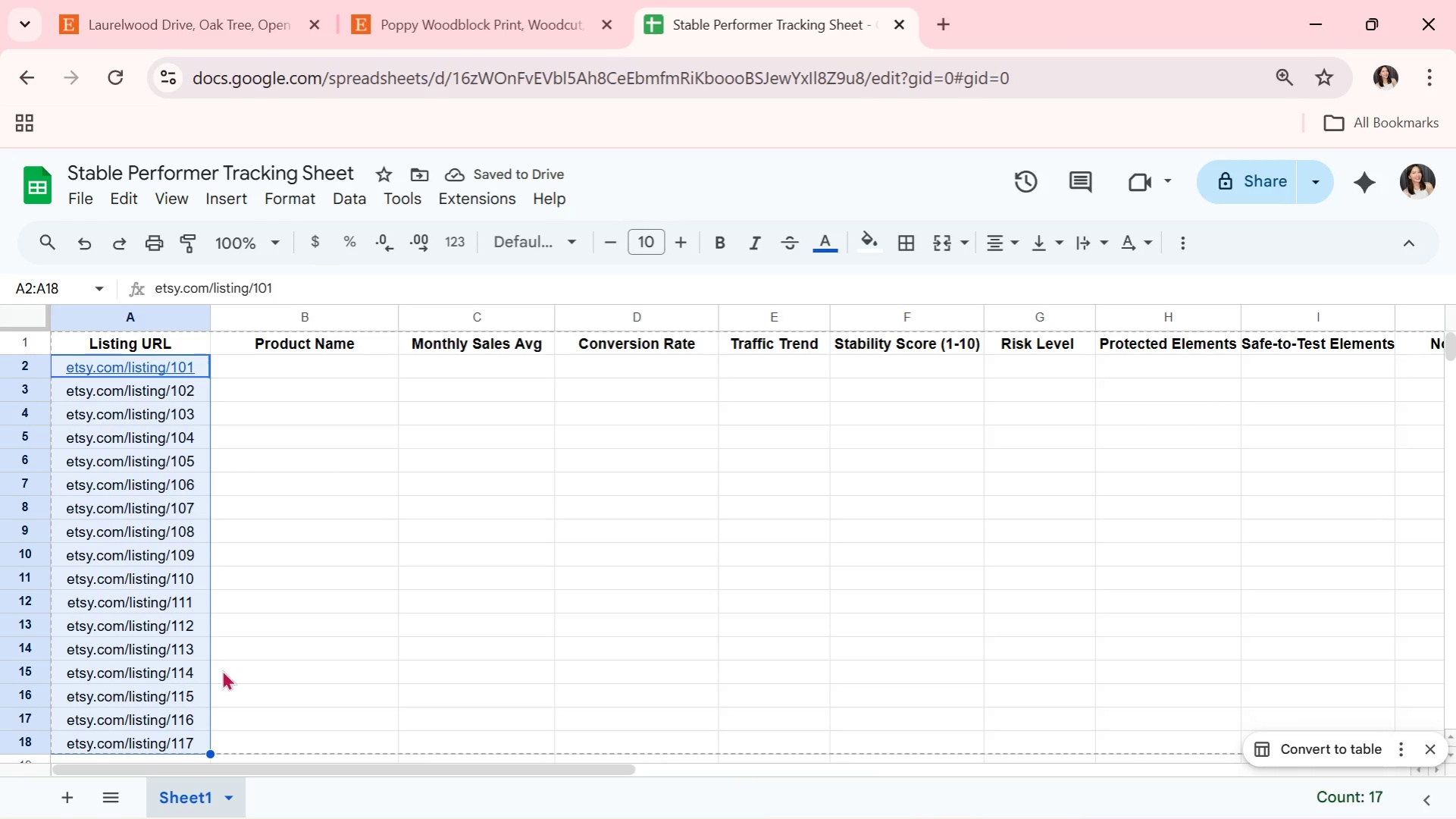 
double_click([365, 671])
 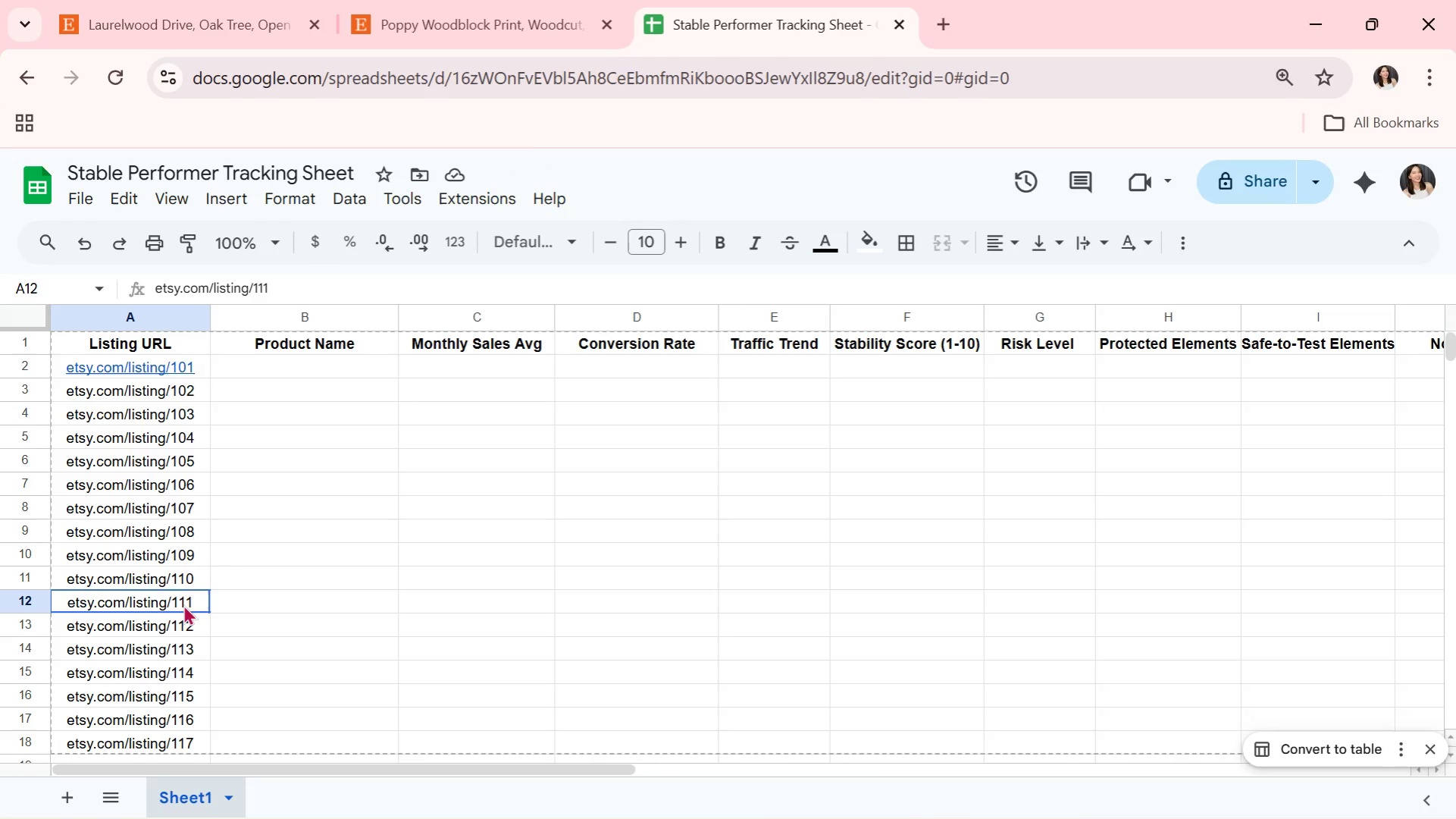 
key(Backspace)
 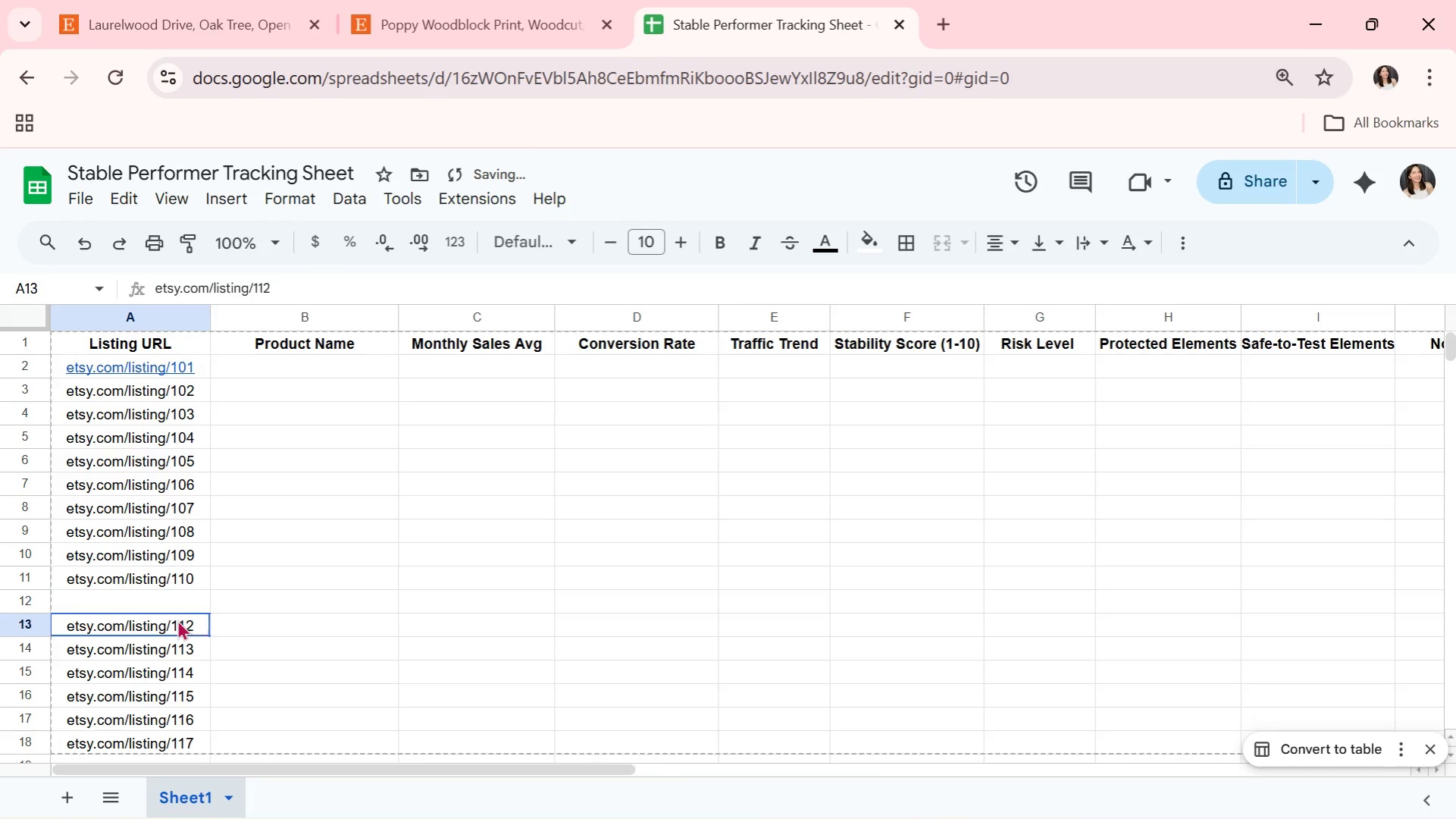 
left_click([177, 620])
 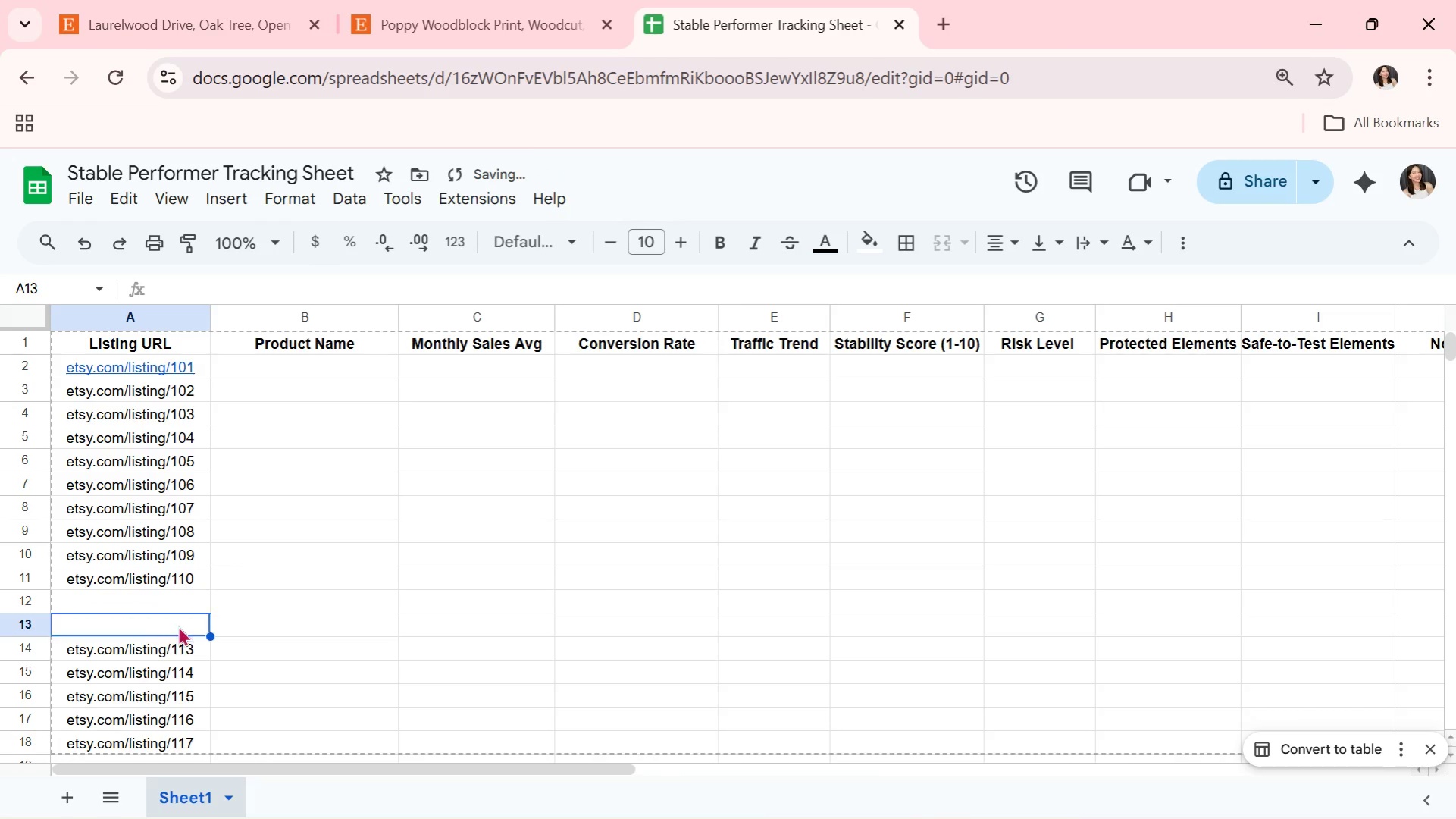 
key(Backspace)
 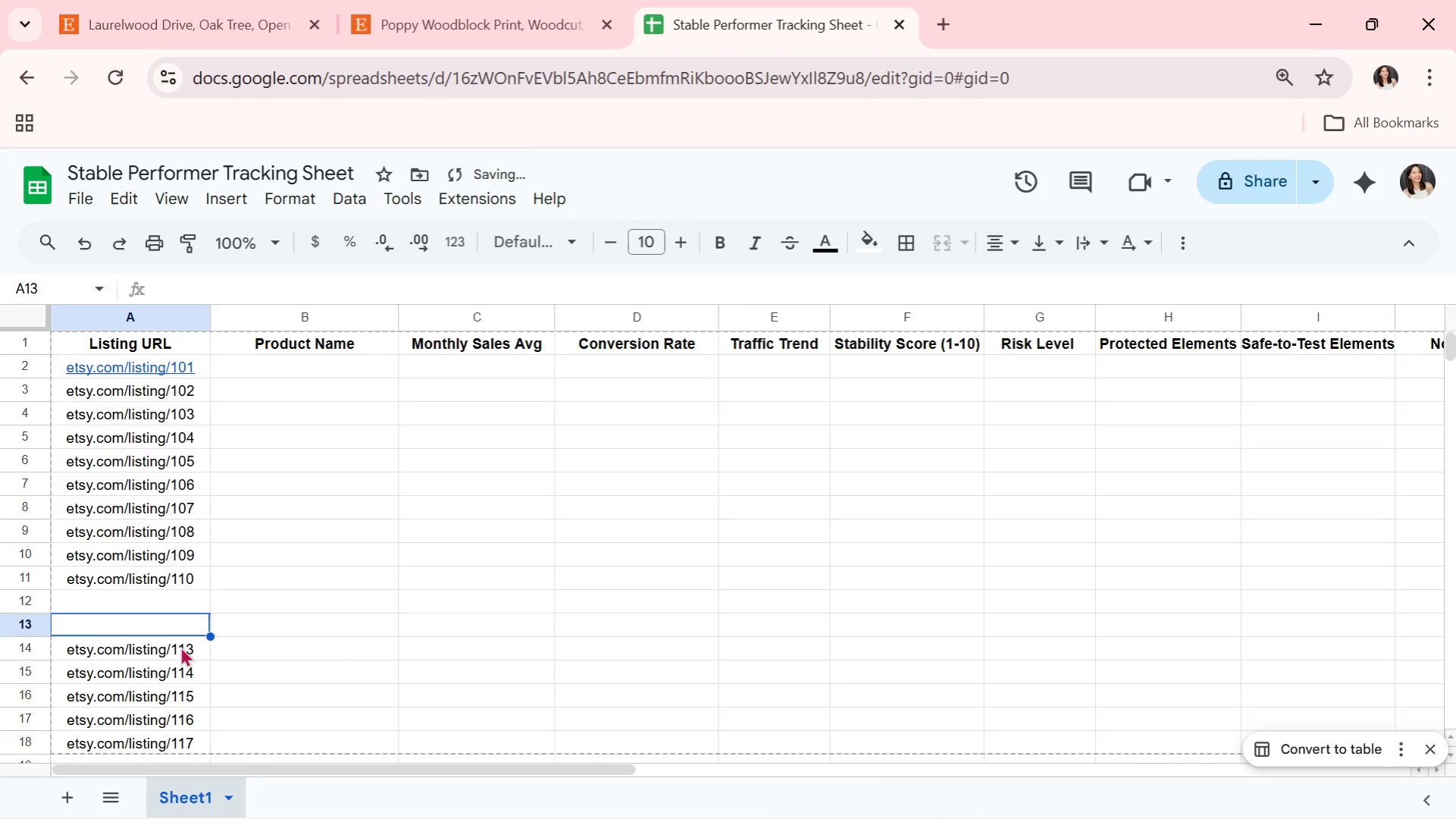 
left_click([180, 646])
 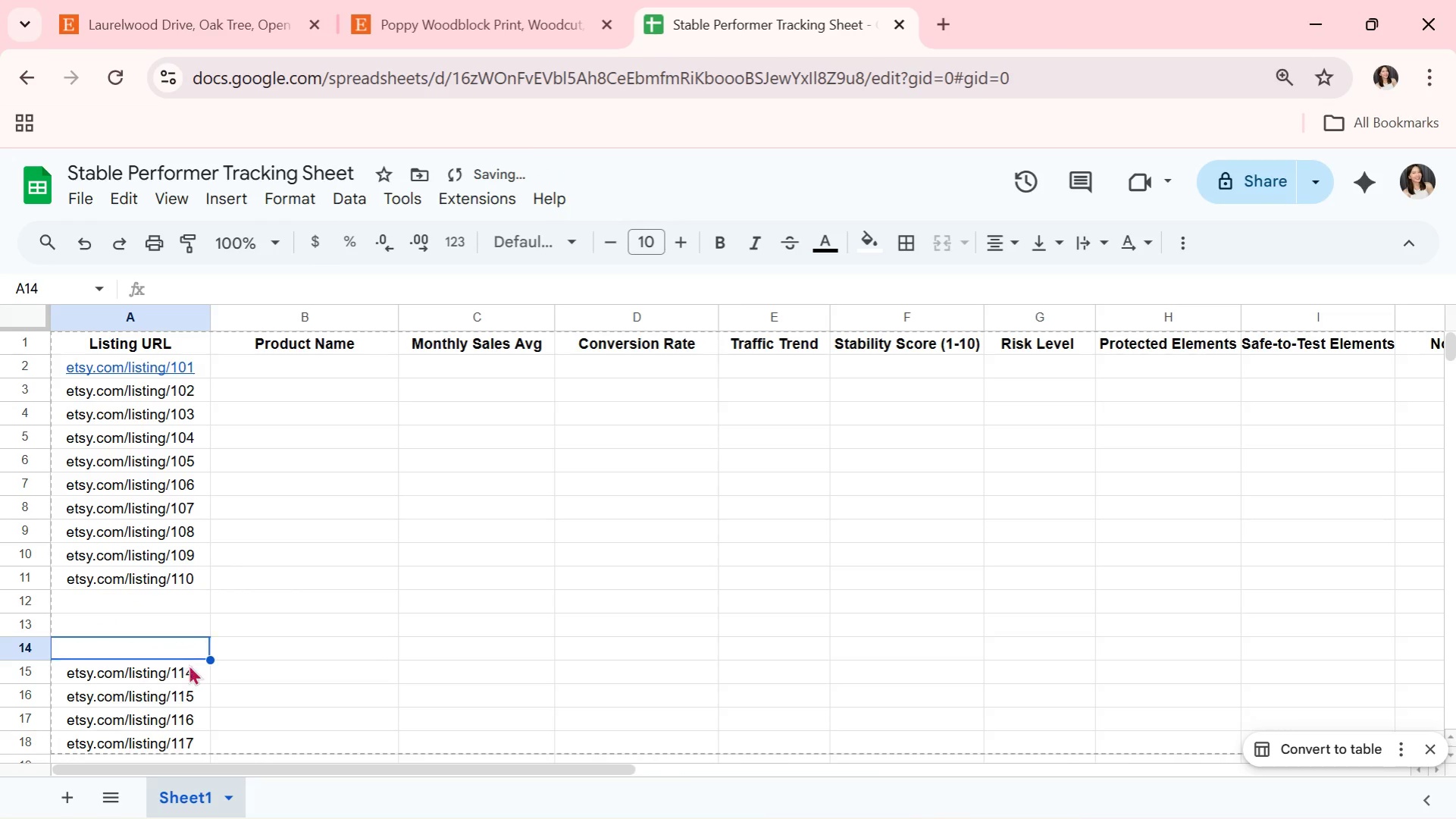 
key(Backspace)
 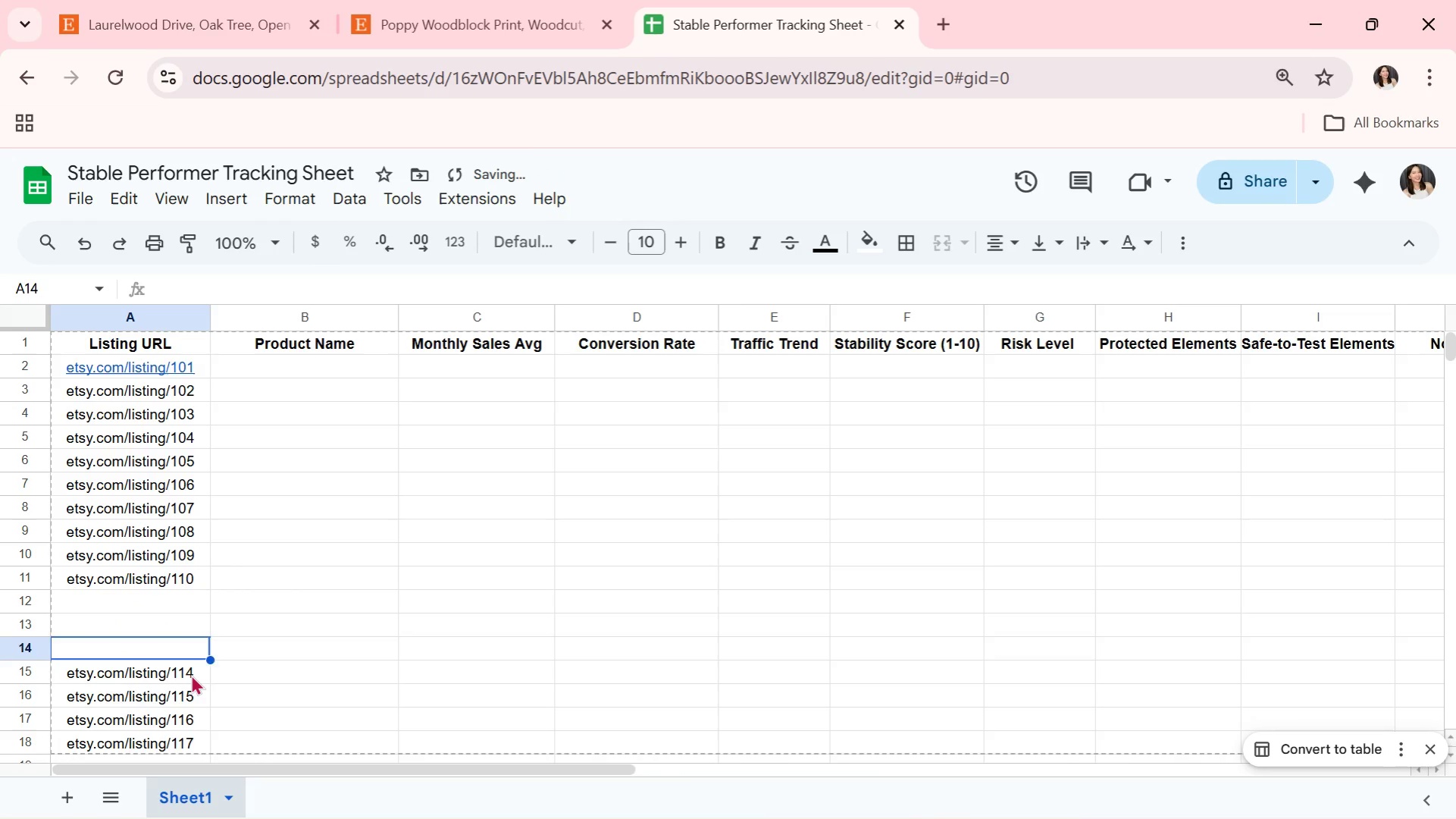 
left_click([191, 674])
 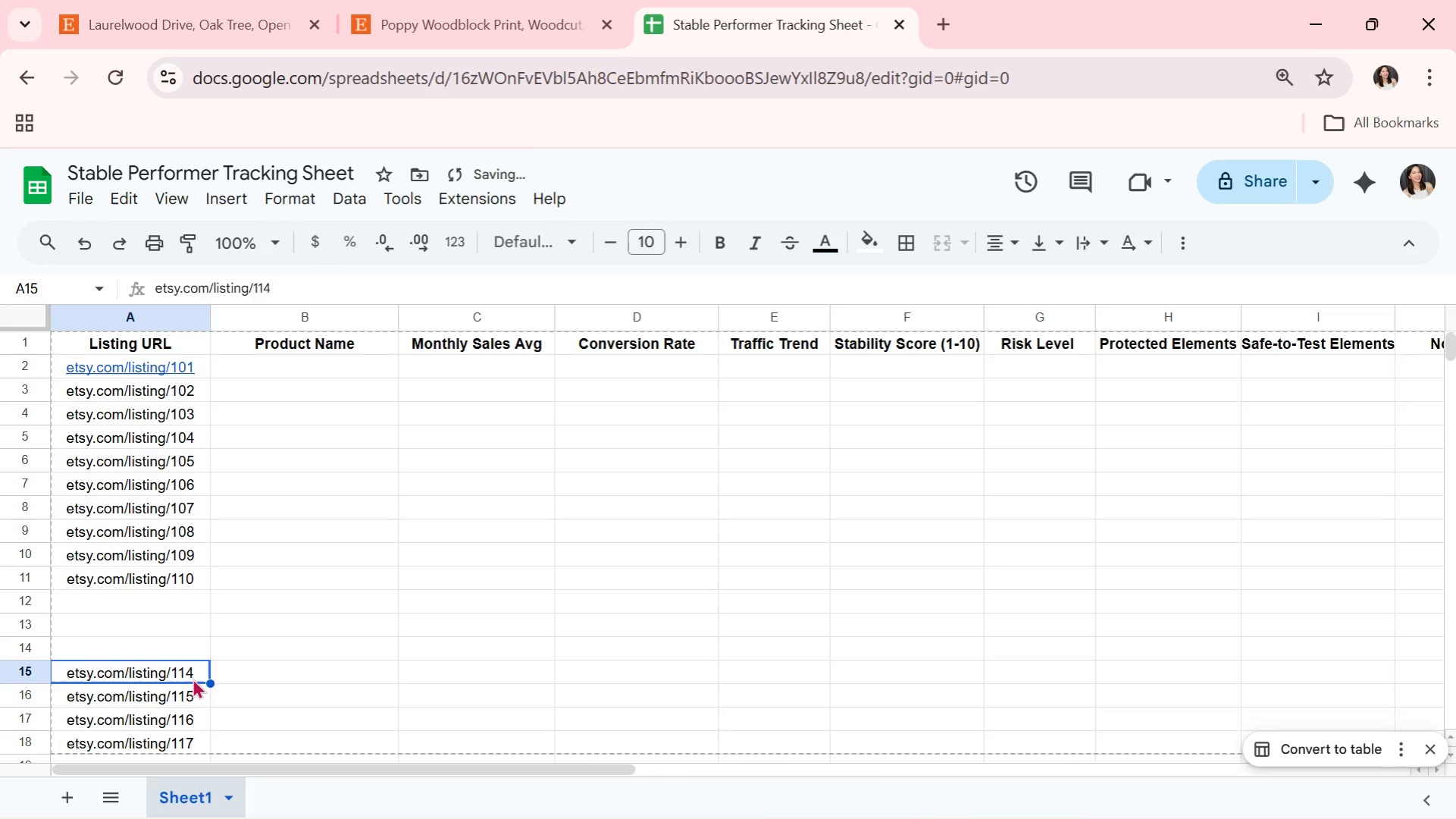 
key(Backspace)
 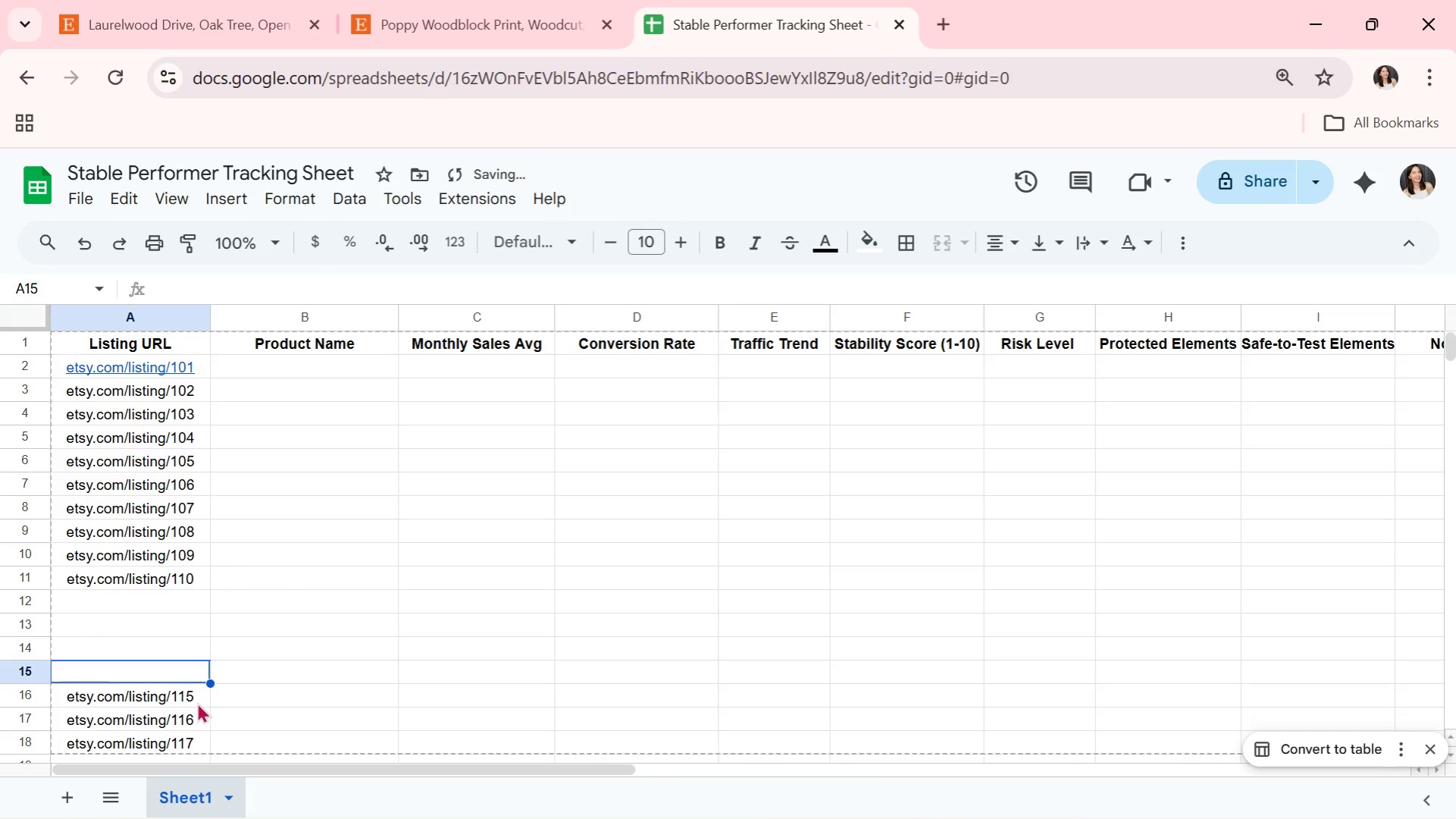 
left_click([197, 702])